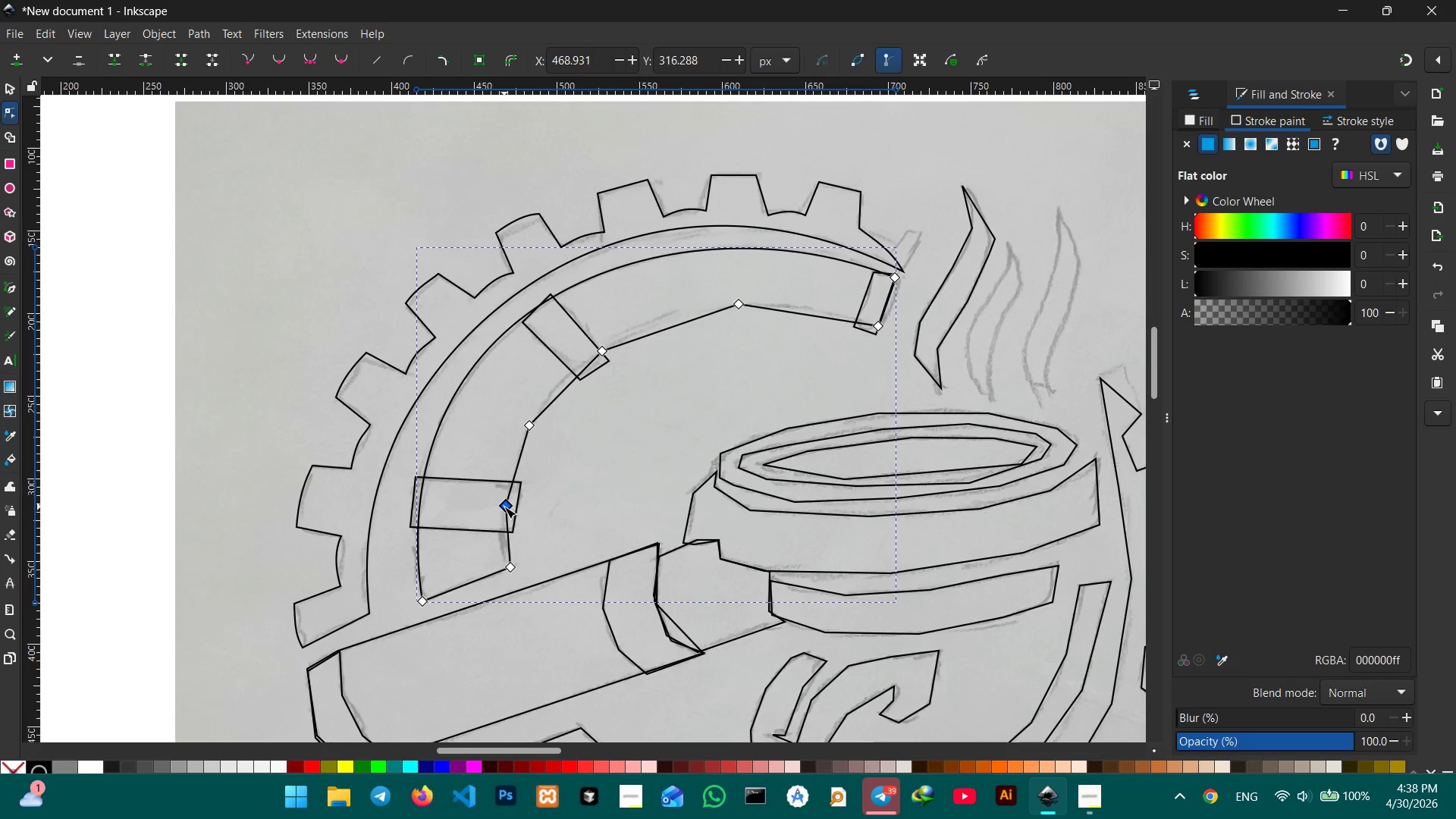 
key(Backspace)
 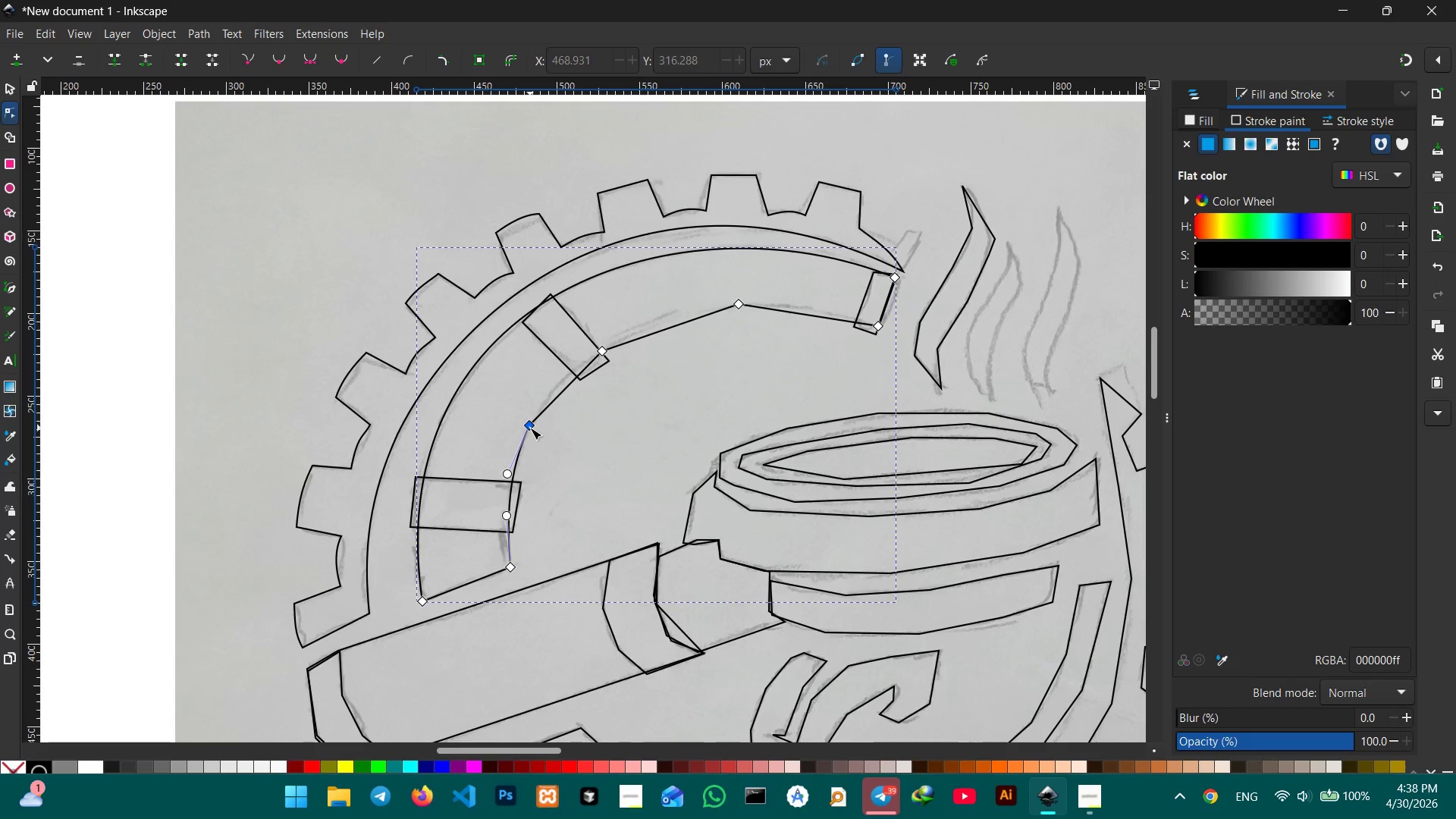 
key(Backspace)
 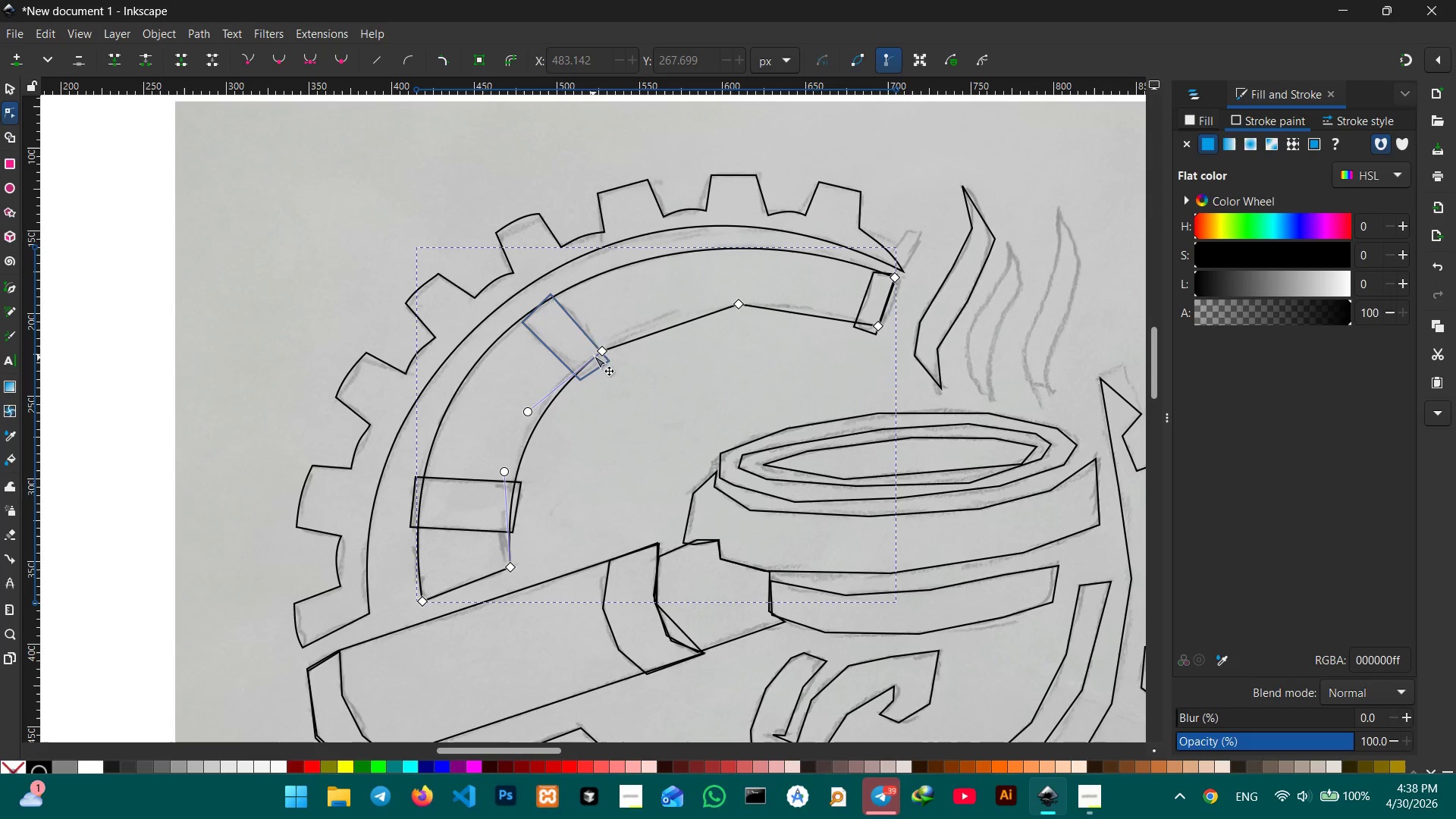 
left_click([601, 350])
 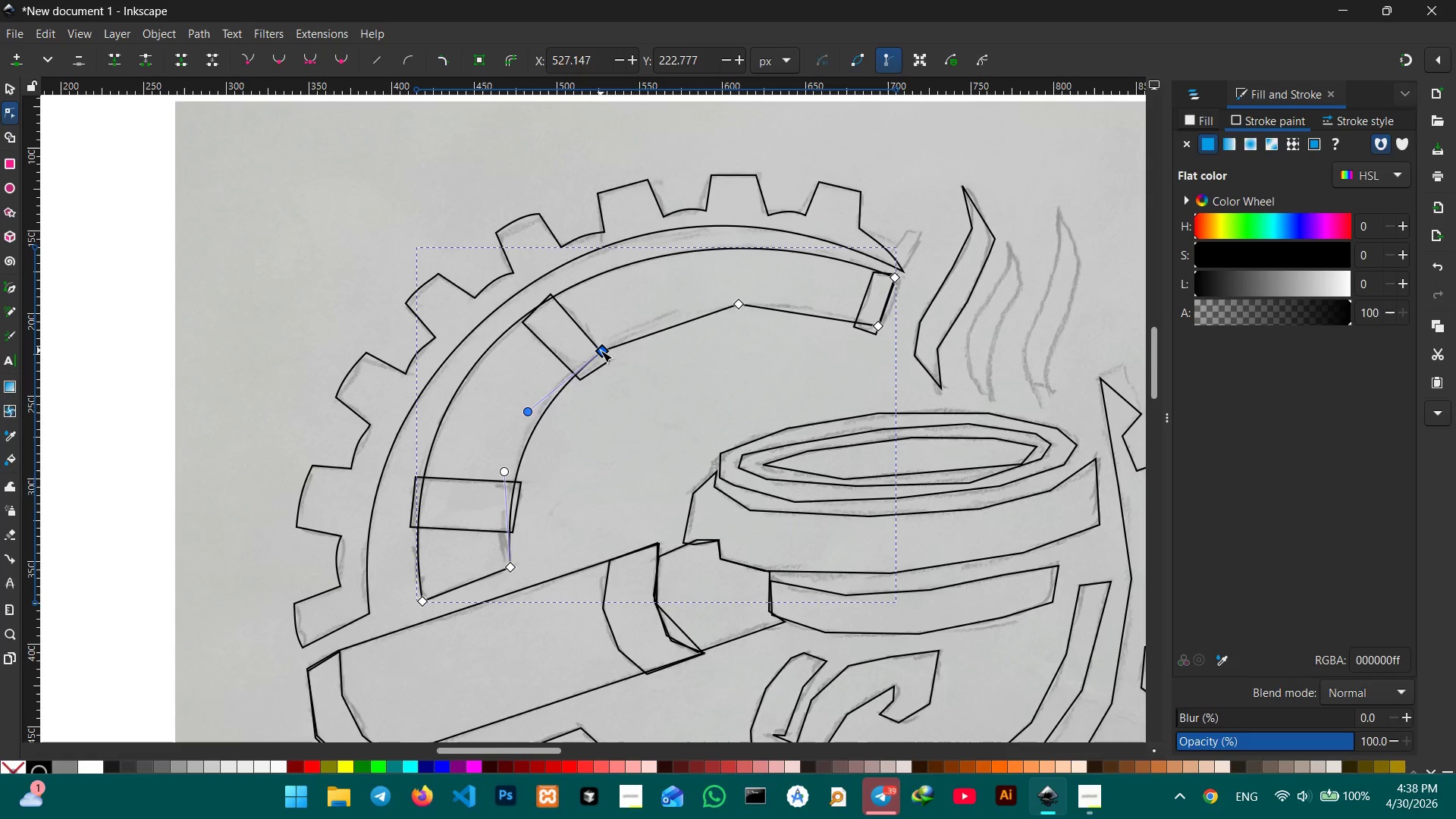 
key(Backspace)
 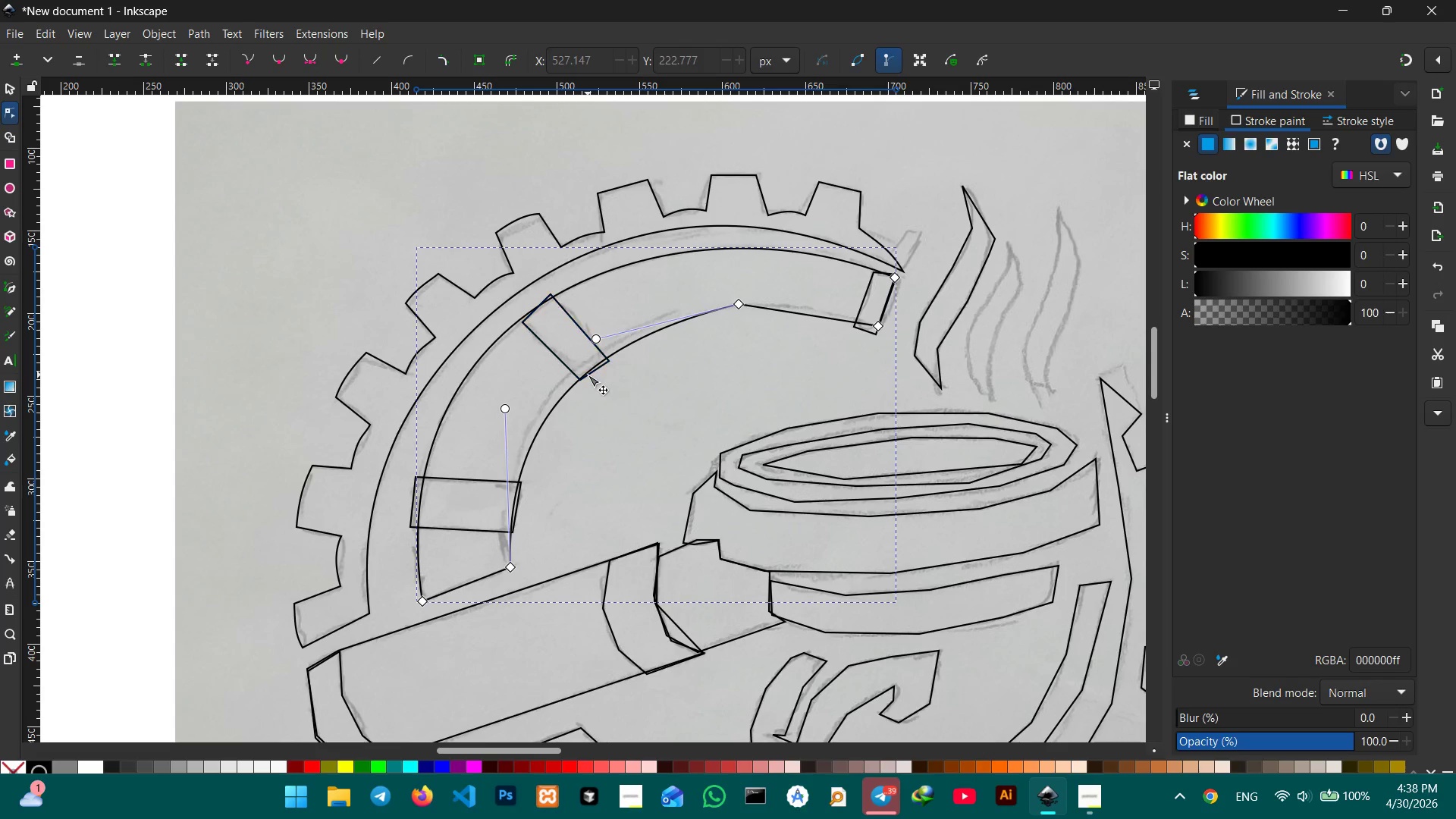 
left_click_drag(start_coordinate=[586, 375], to_coordinate=[581, 369])
 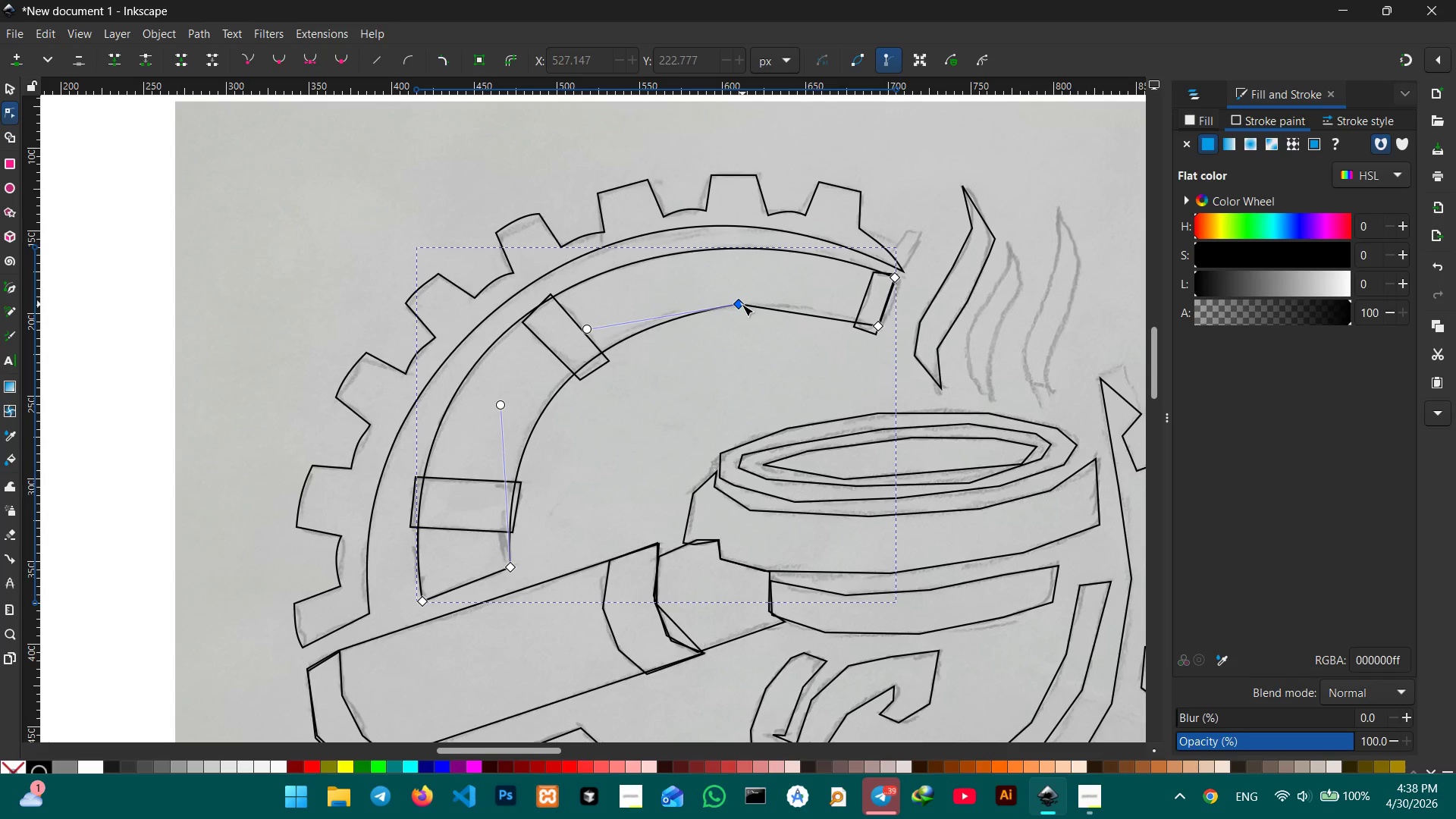 
left_click([739, 304])
 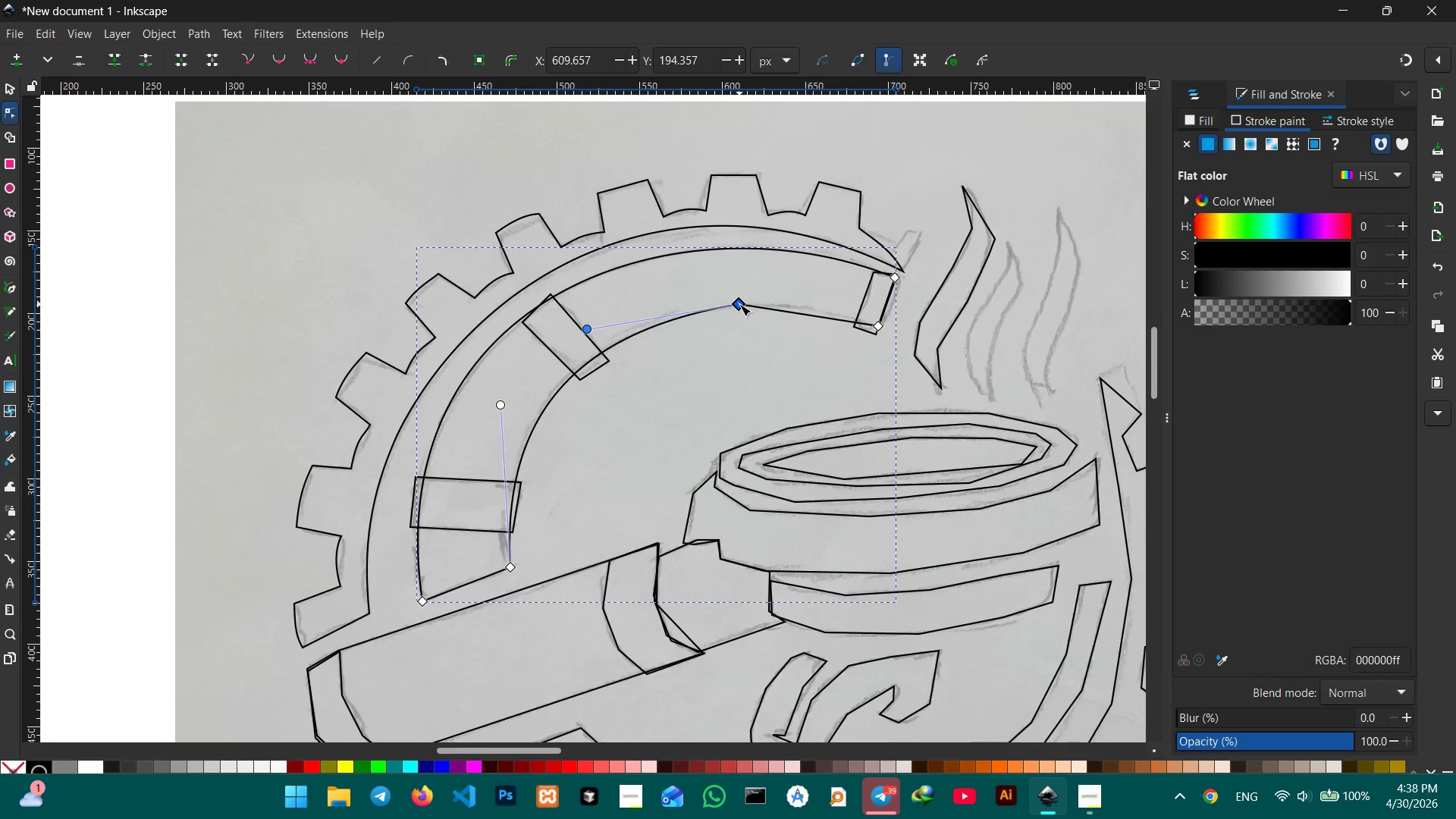 
key(Backspace)
 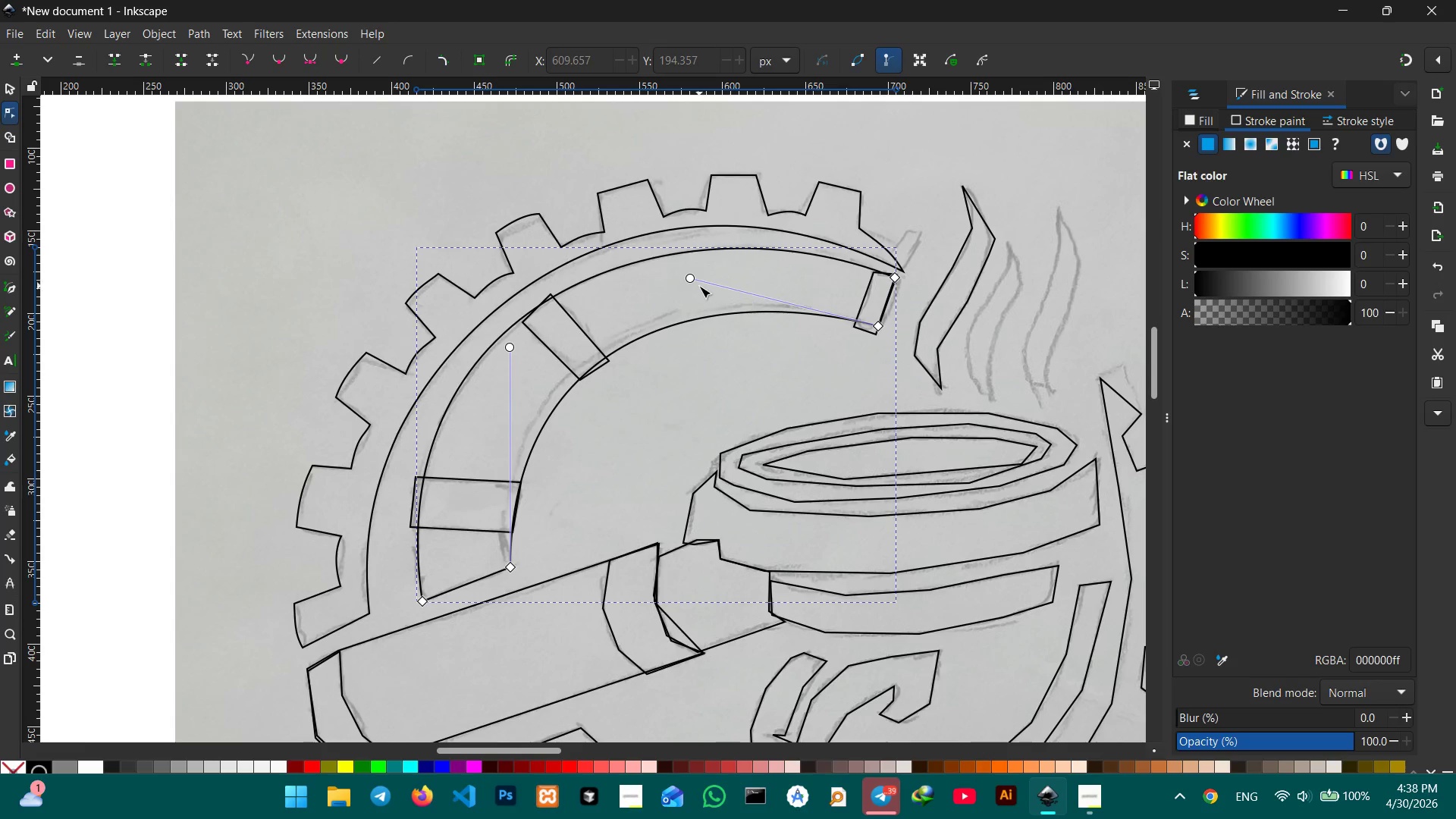 
left_click_drag(start_coordinate=[687, 278], to_coordinate=[687, 265])
 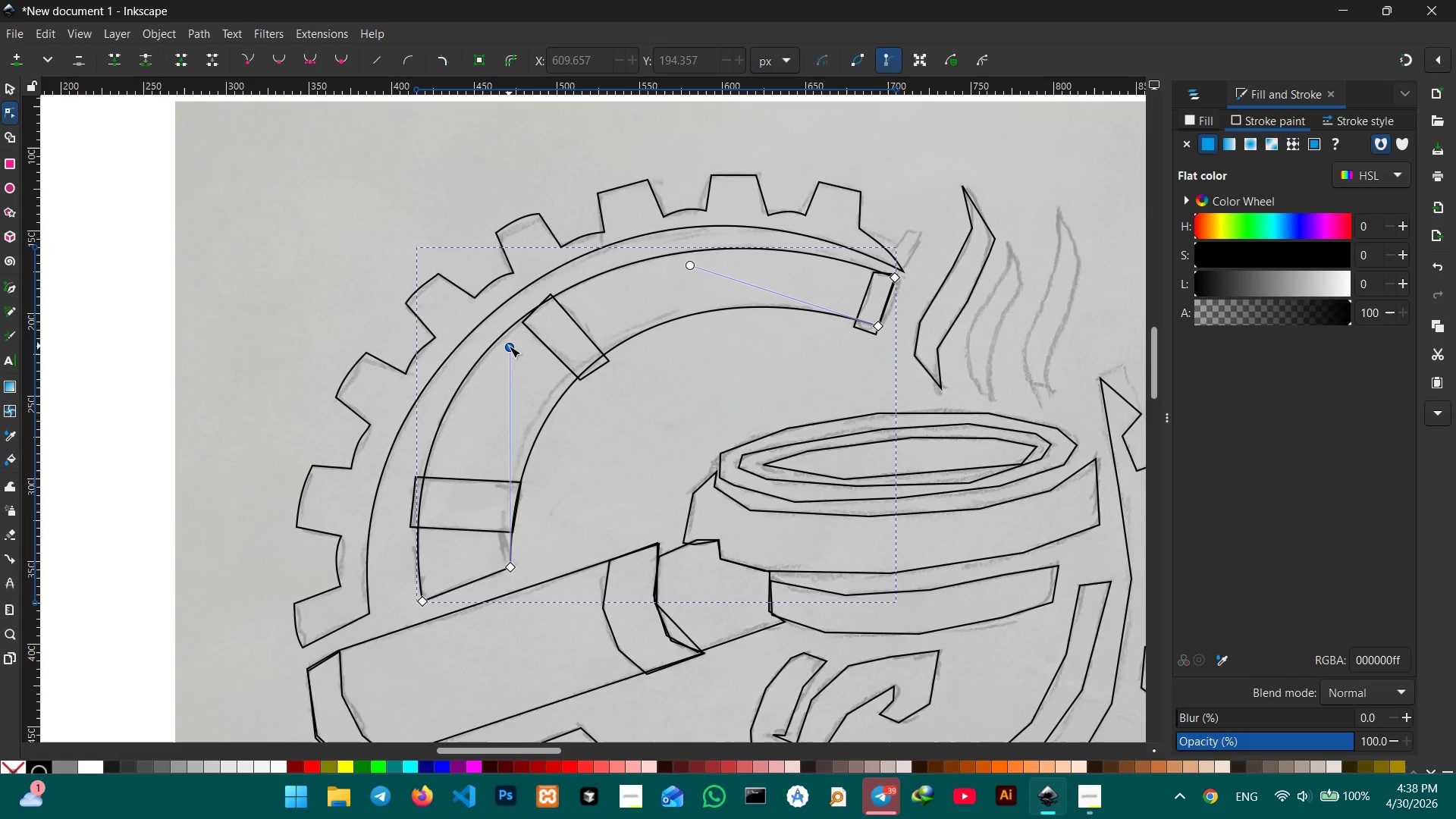 
left_click_drag(start_coordinate=[509, 346], to_coordinate=[494, 344])
 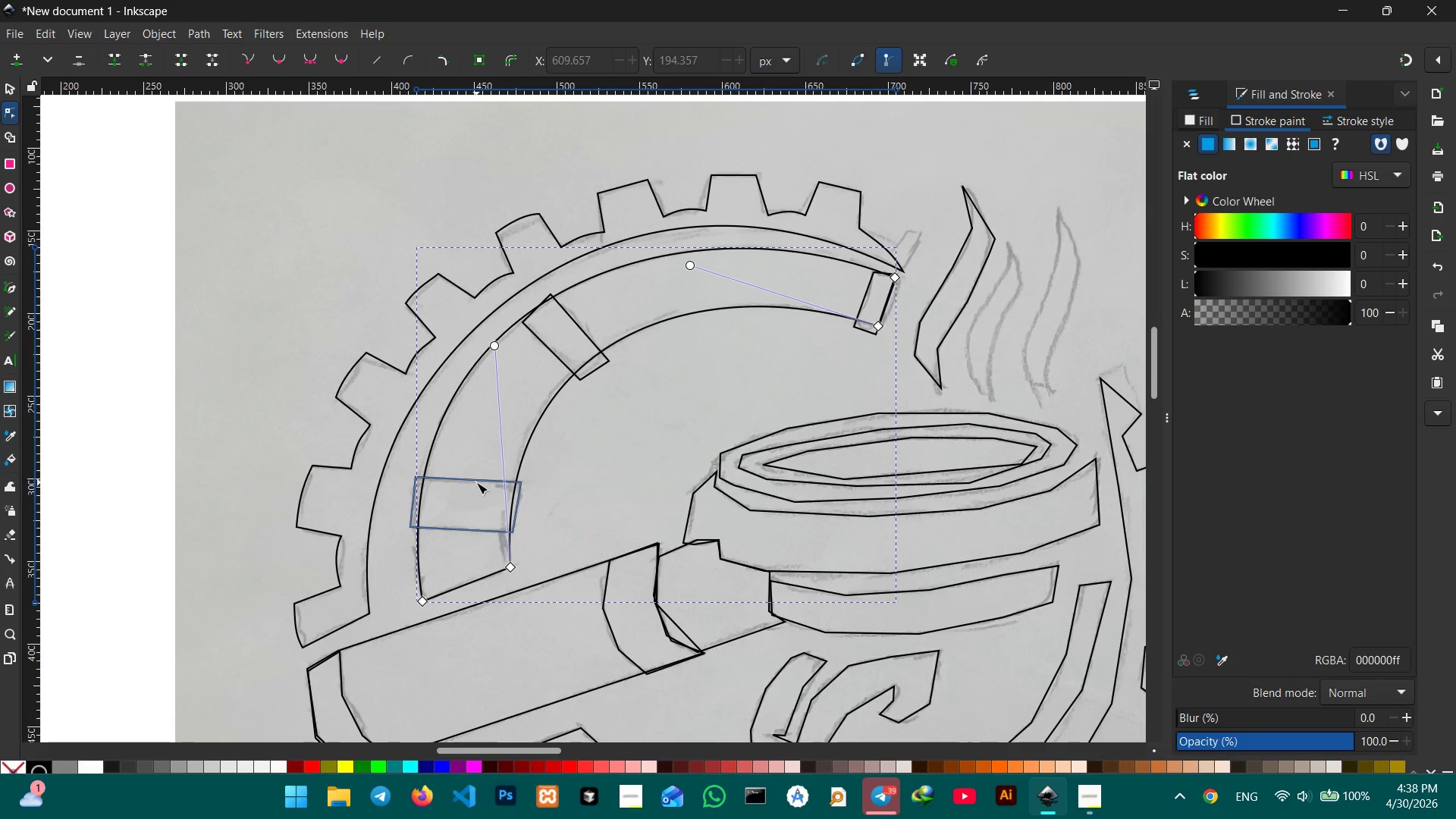 
left_click([476, 482])
 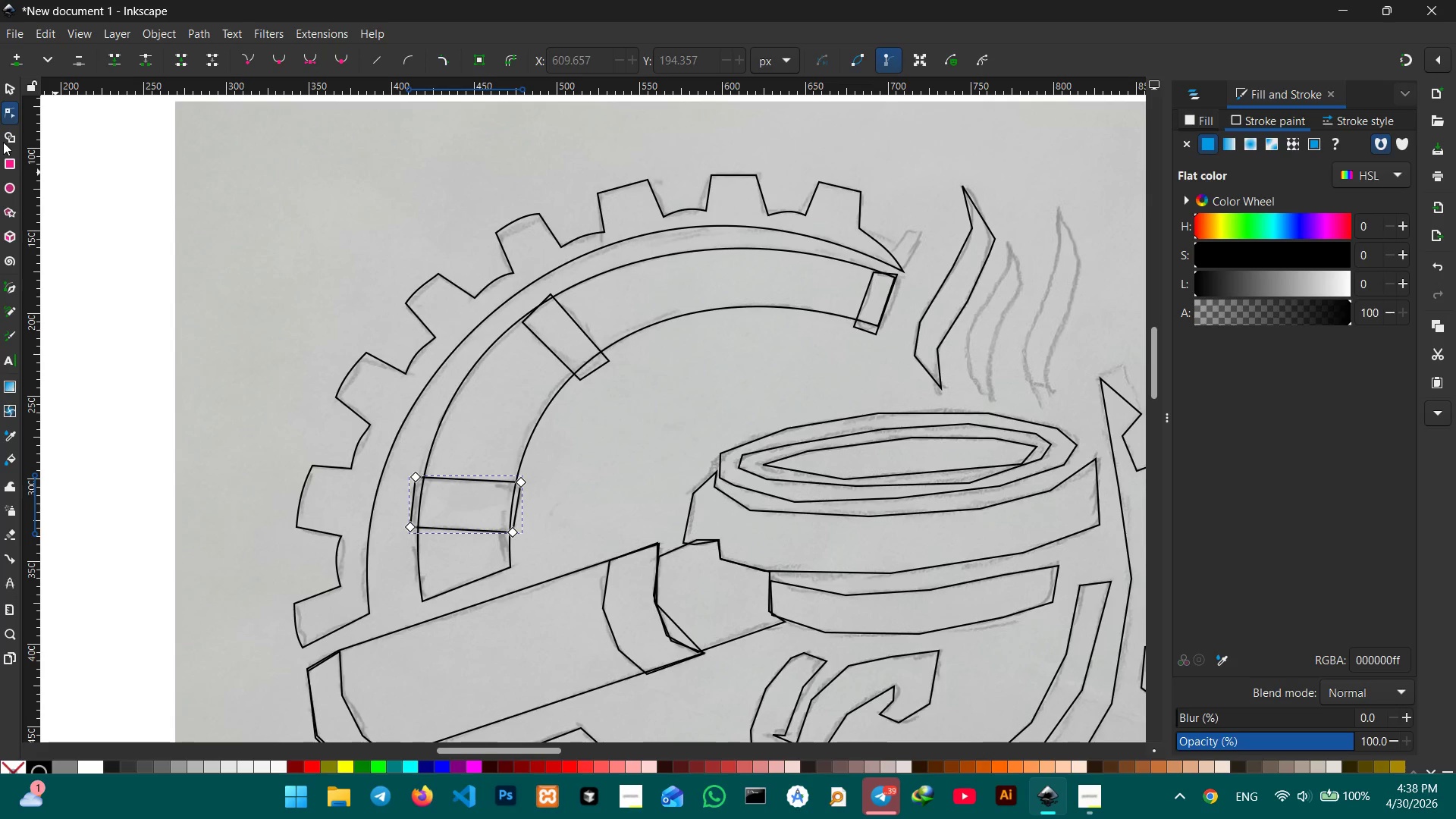 
left_click([12, 92])
 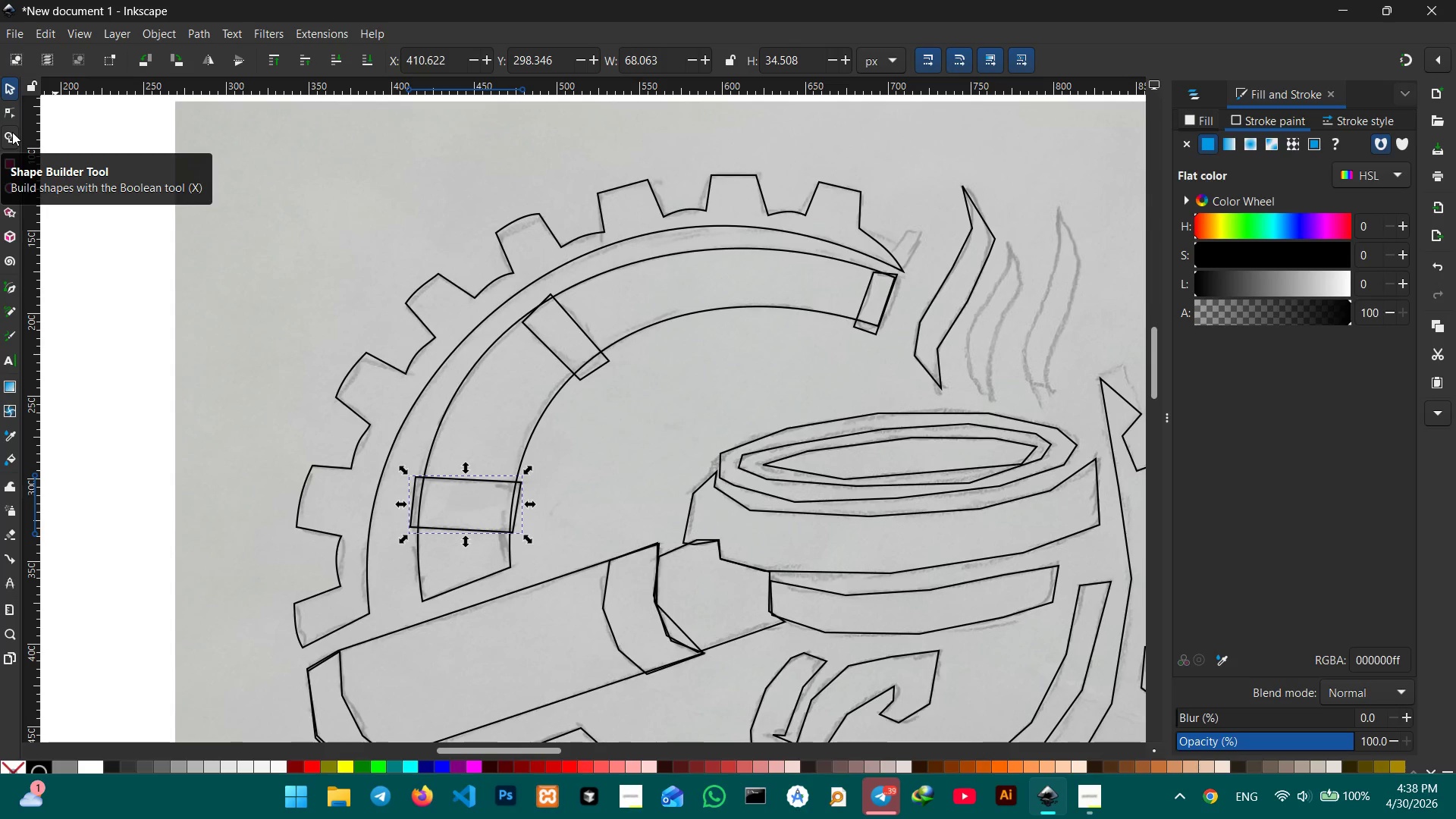 
left_click([11, 119])
 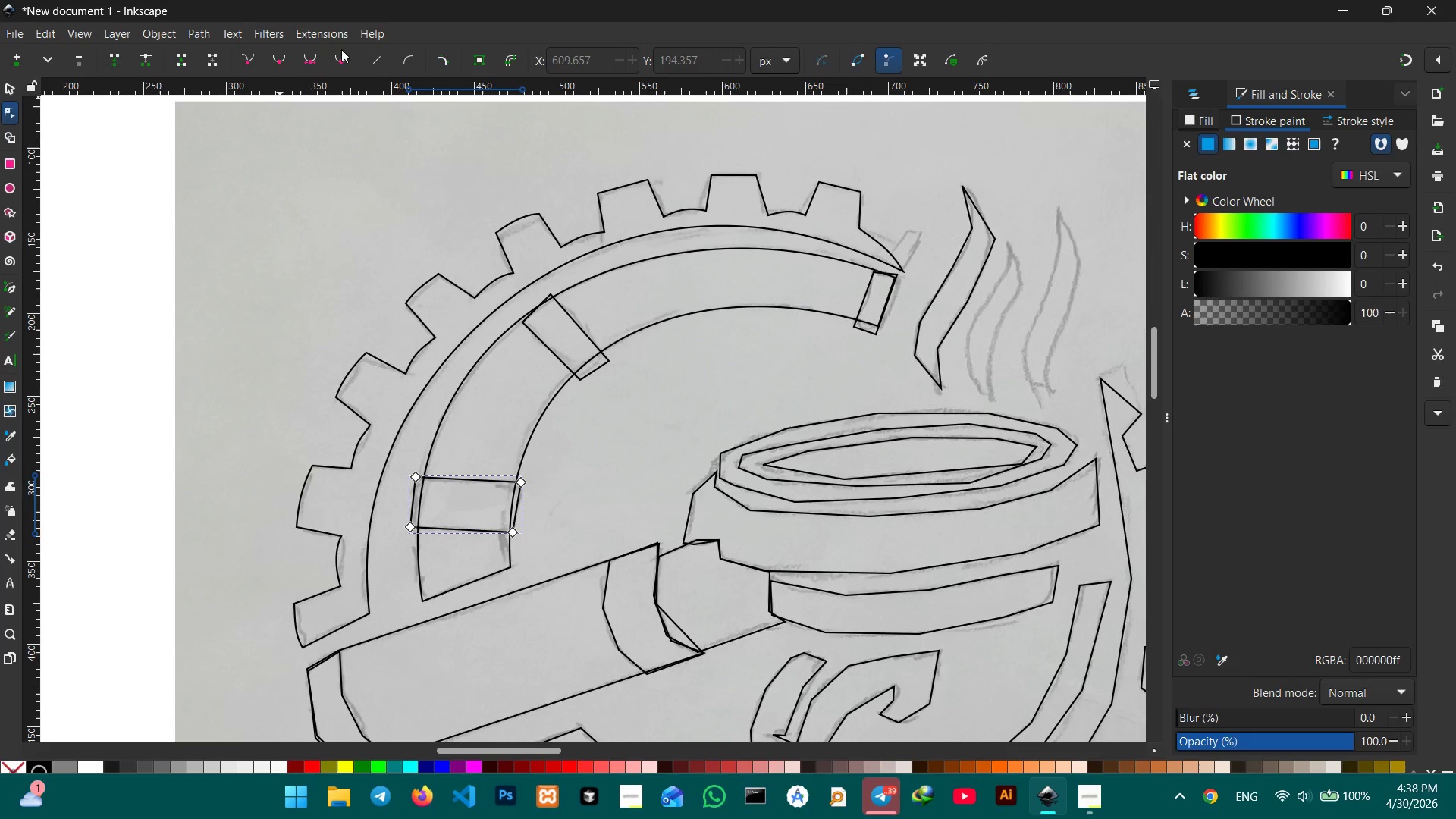 
left_click([404, 61])
 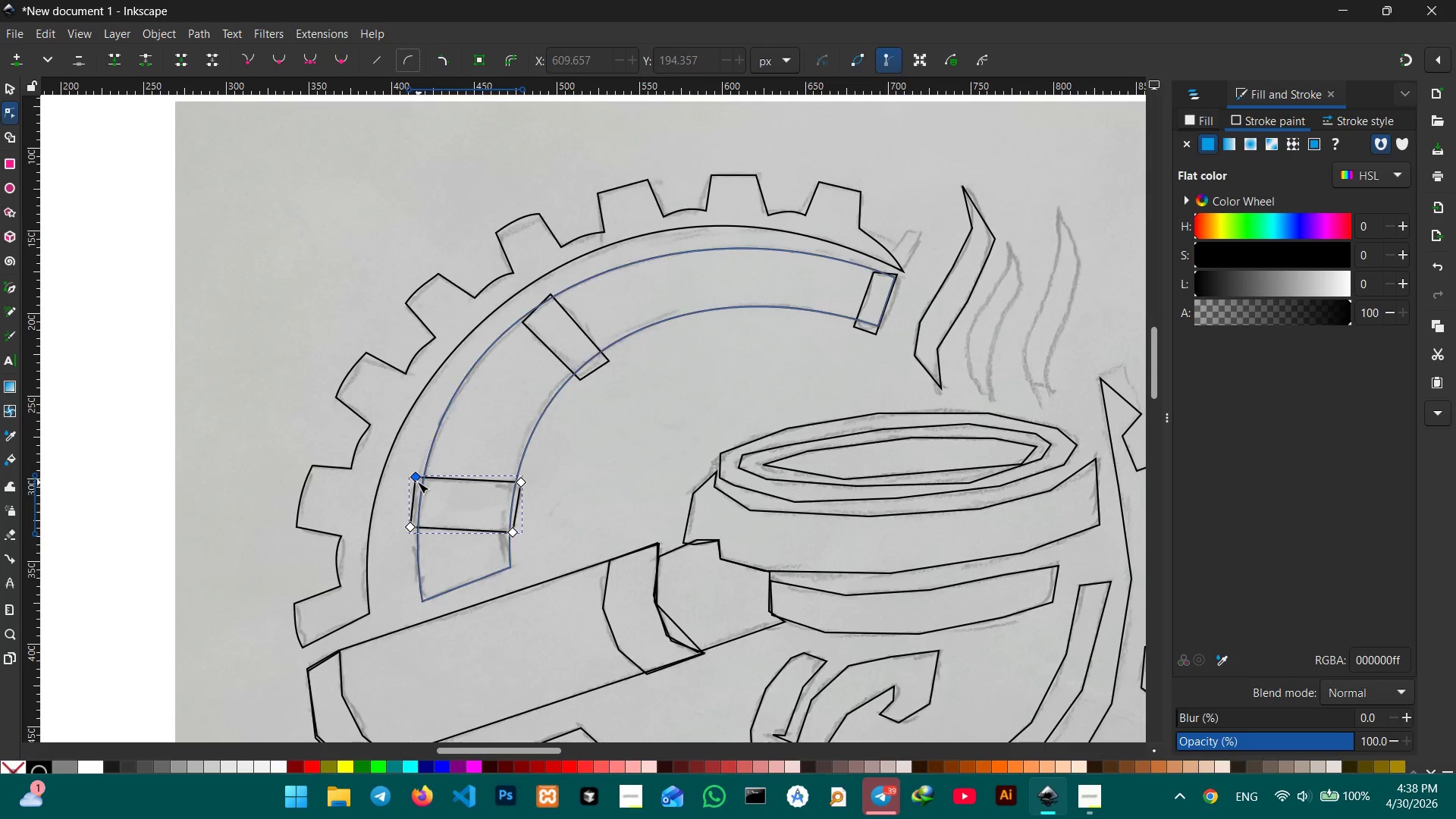 
left_click_drag(start_coordinate=[417, 481], to_coordinate=[423, 484])
 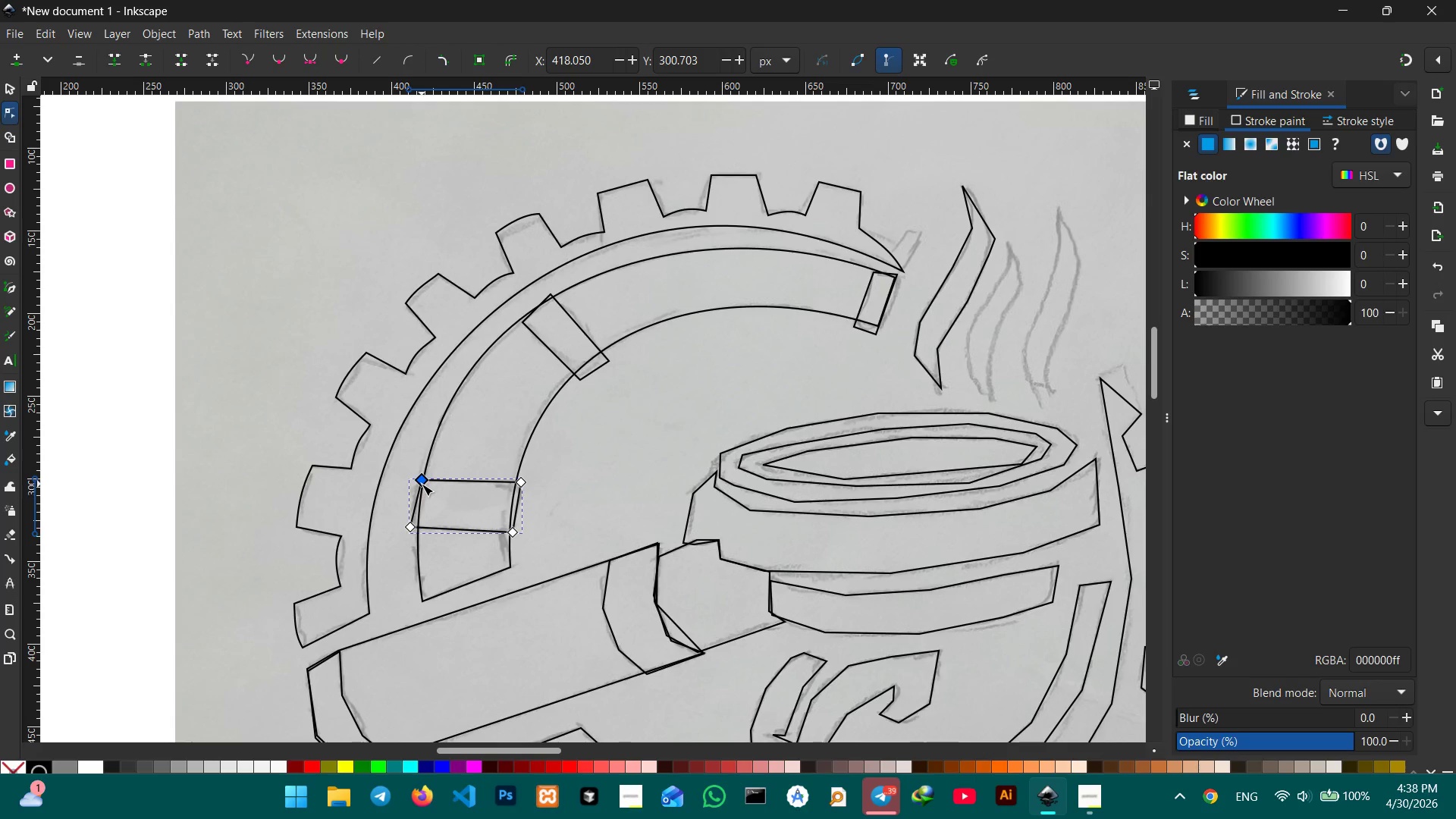 
key(Control+Z)
 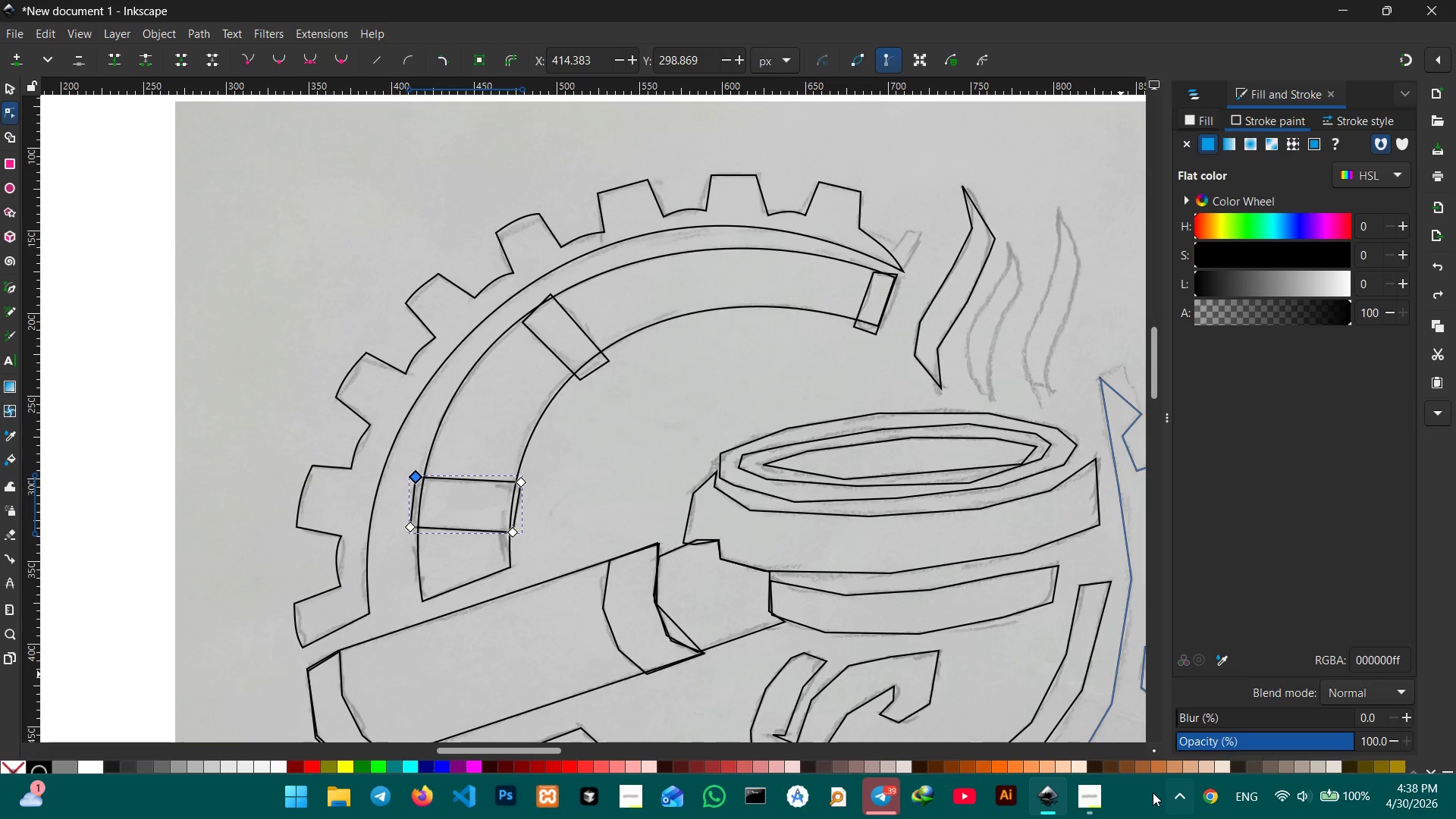 
left_click([1100, 805])